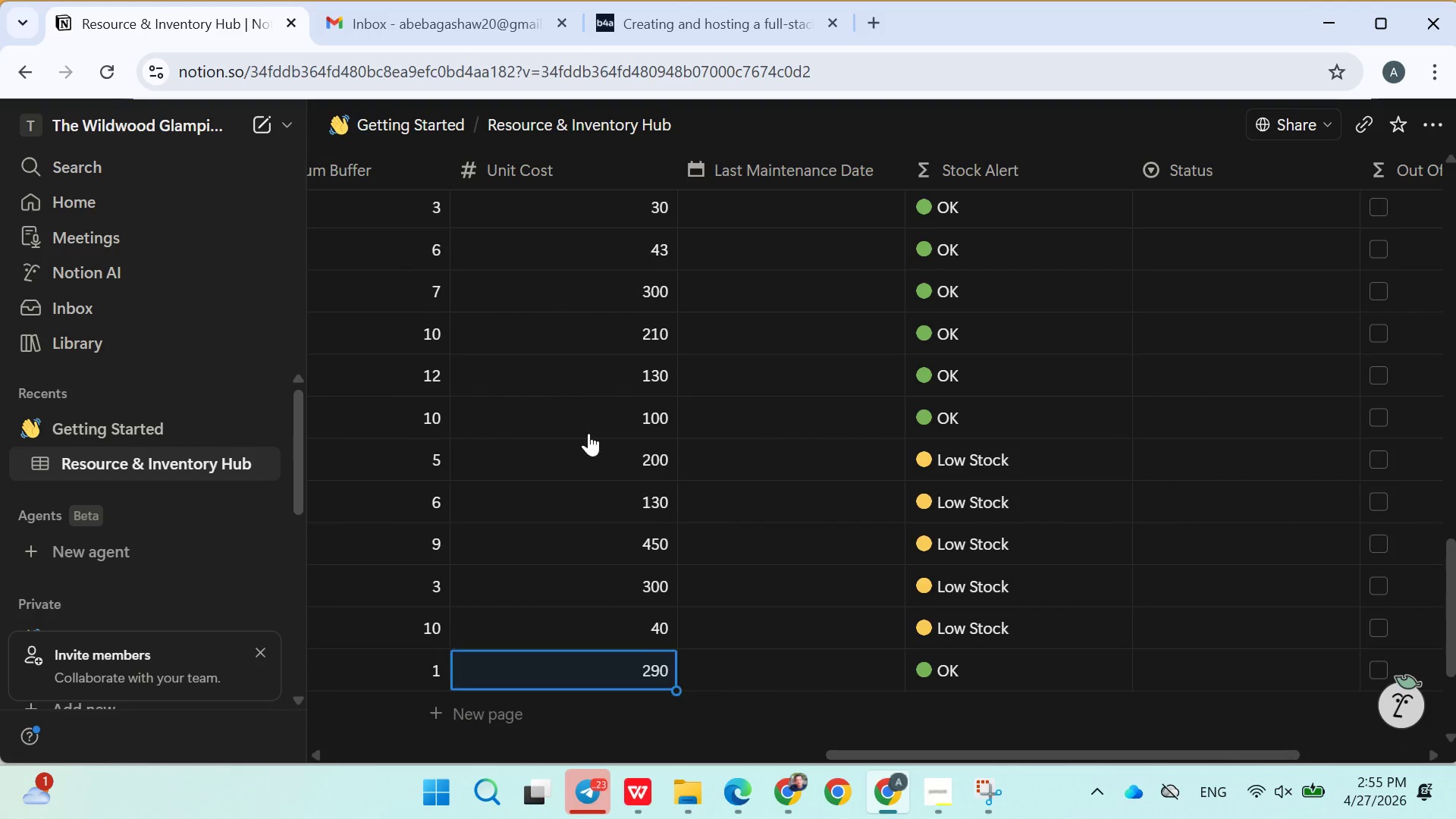 
key(Enter)
 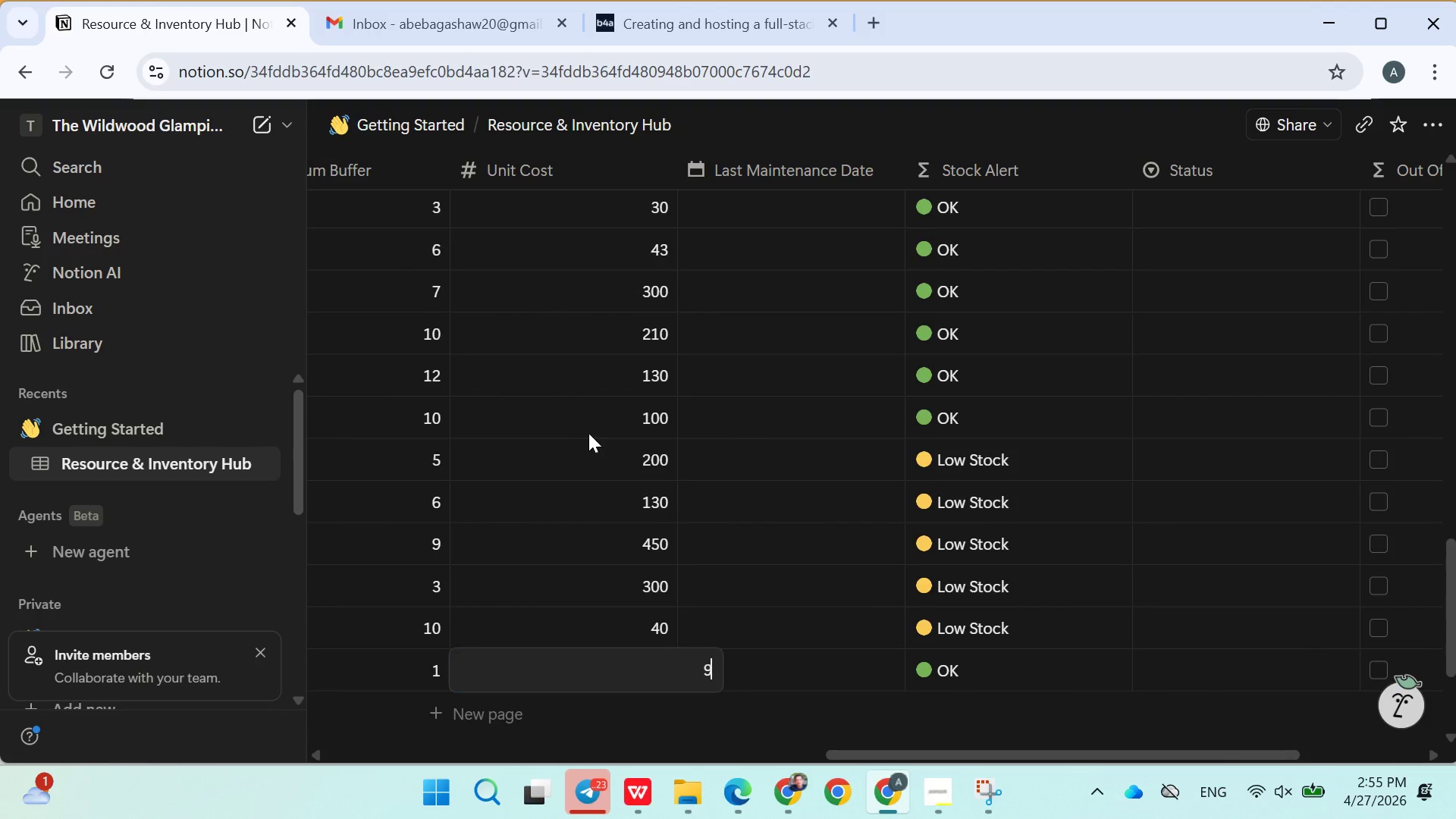 
type(90)
 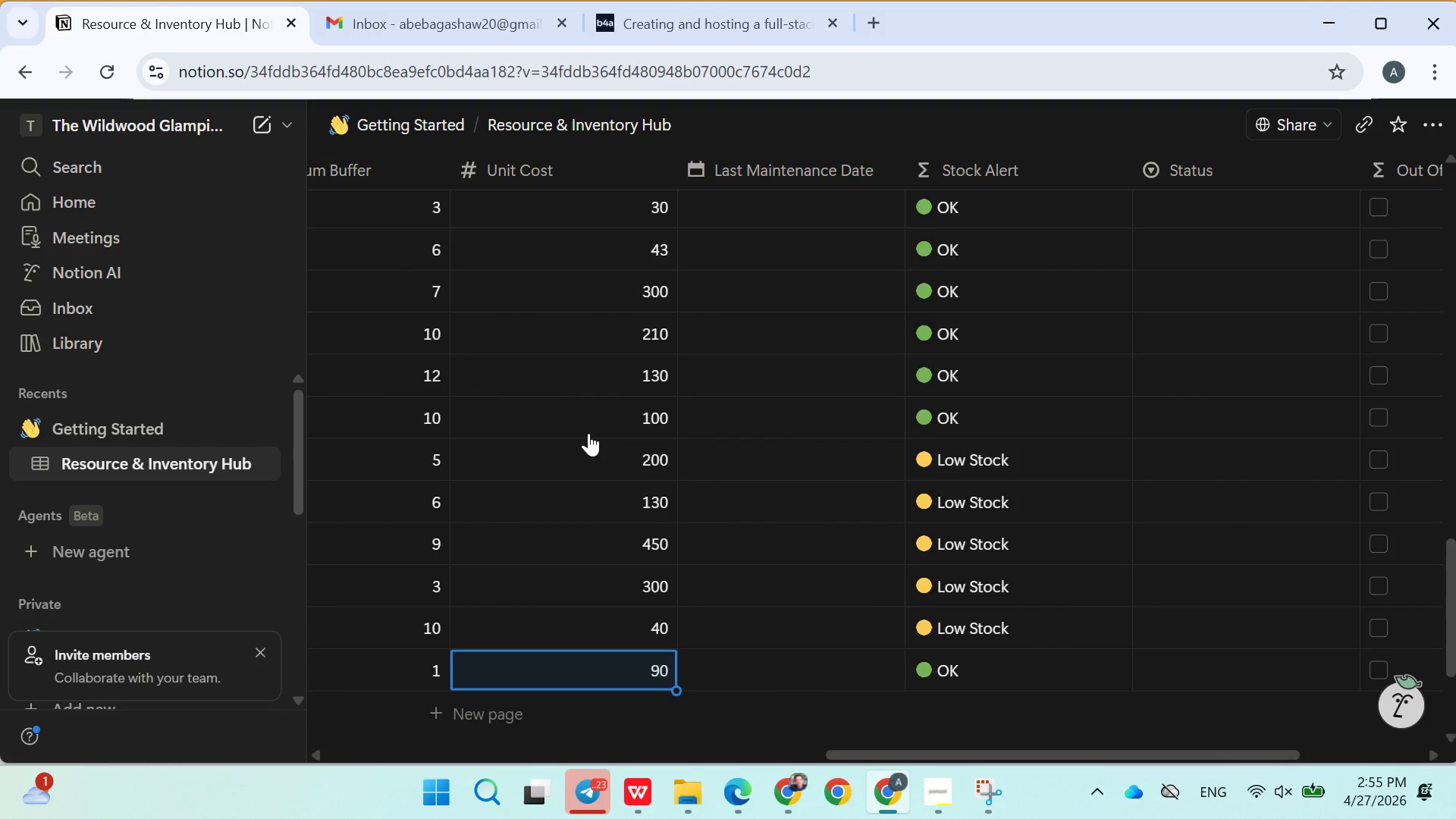 
key(Enter)
 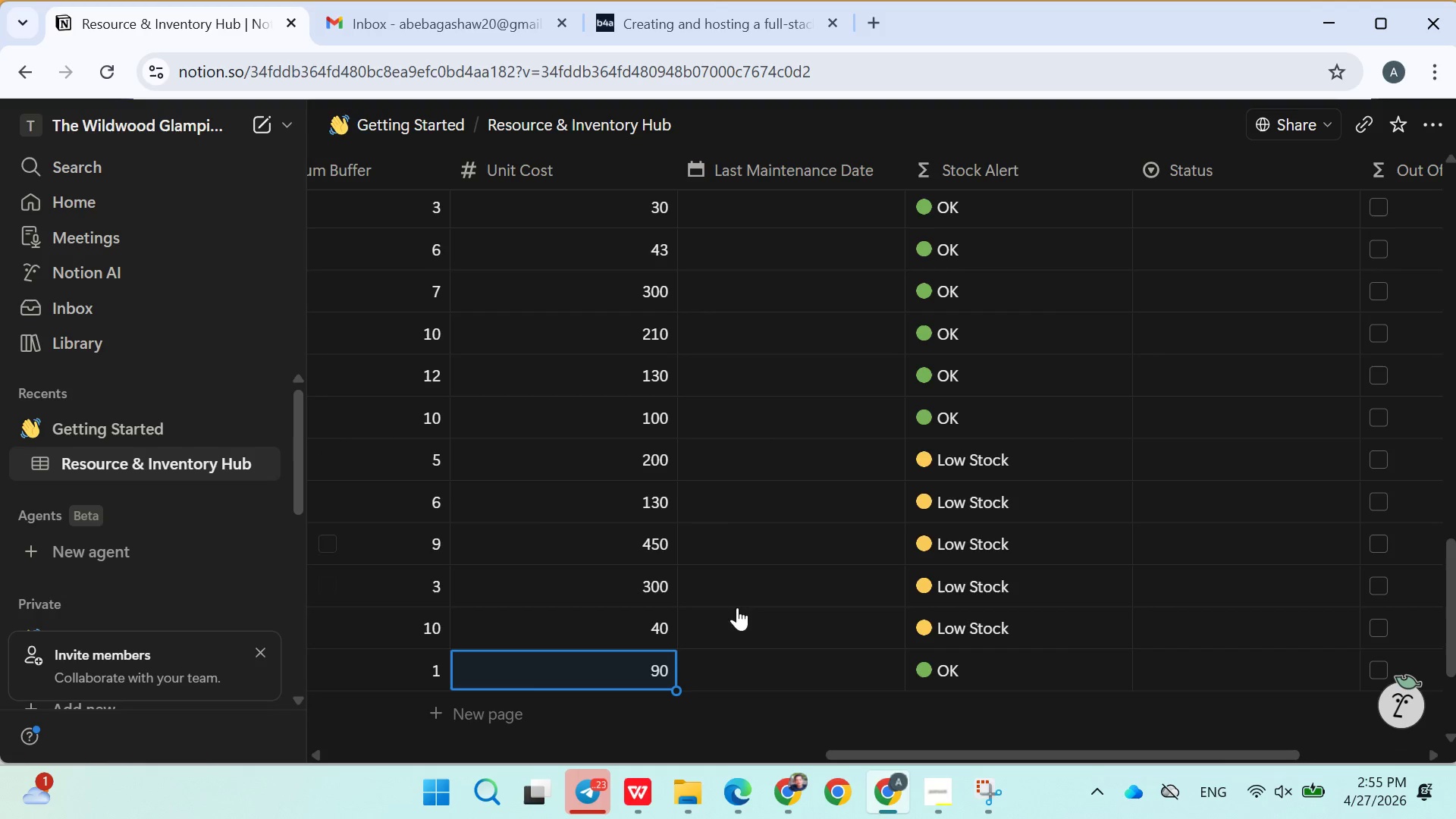 
left_click([735, 723])
 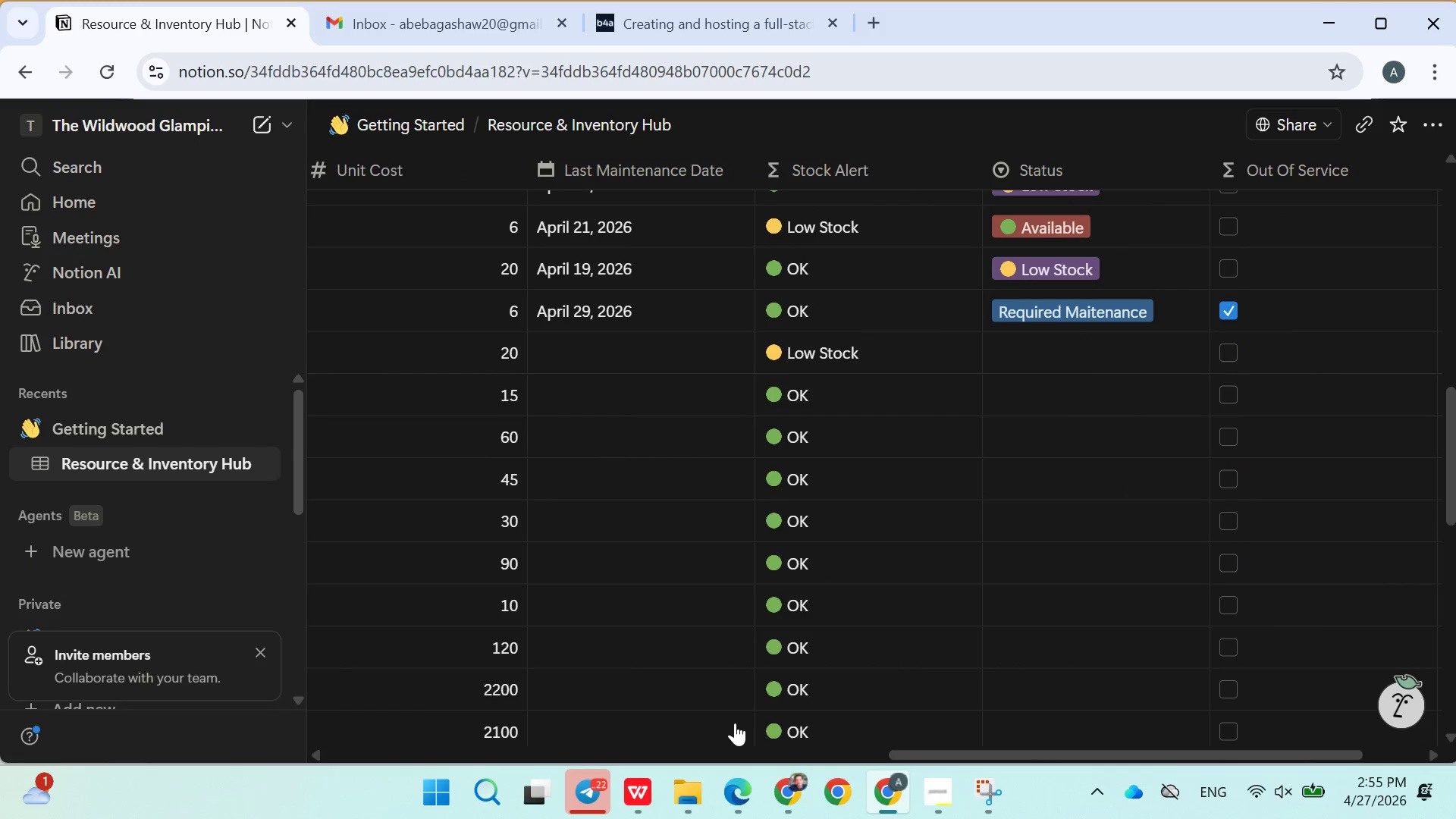 
wait(10.88)
 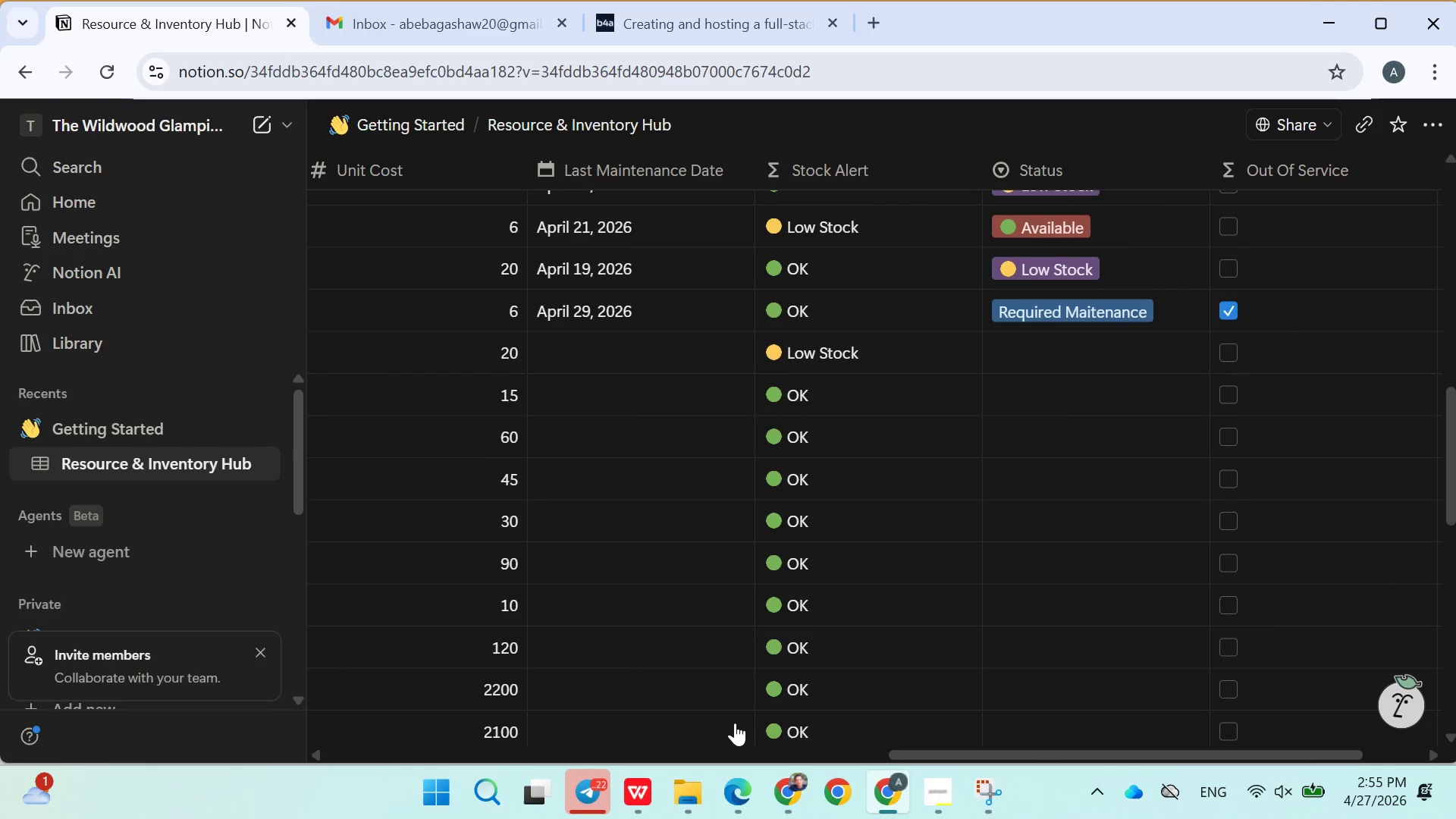 
left_click([621, 371])
 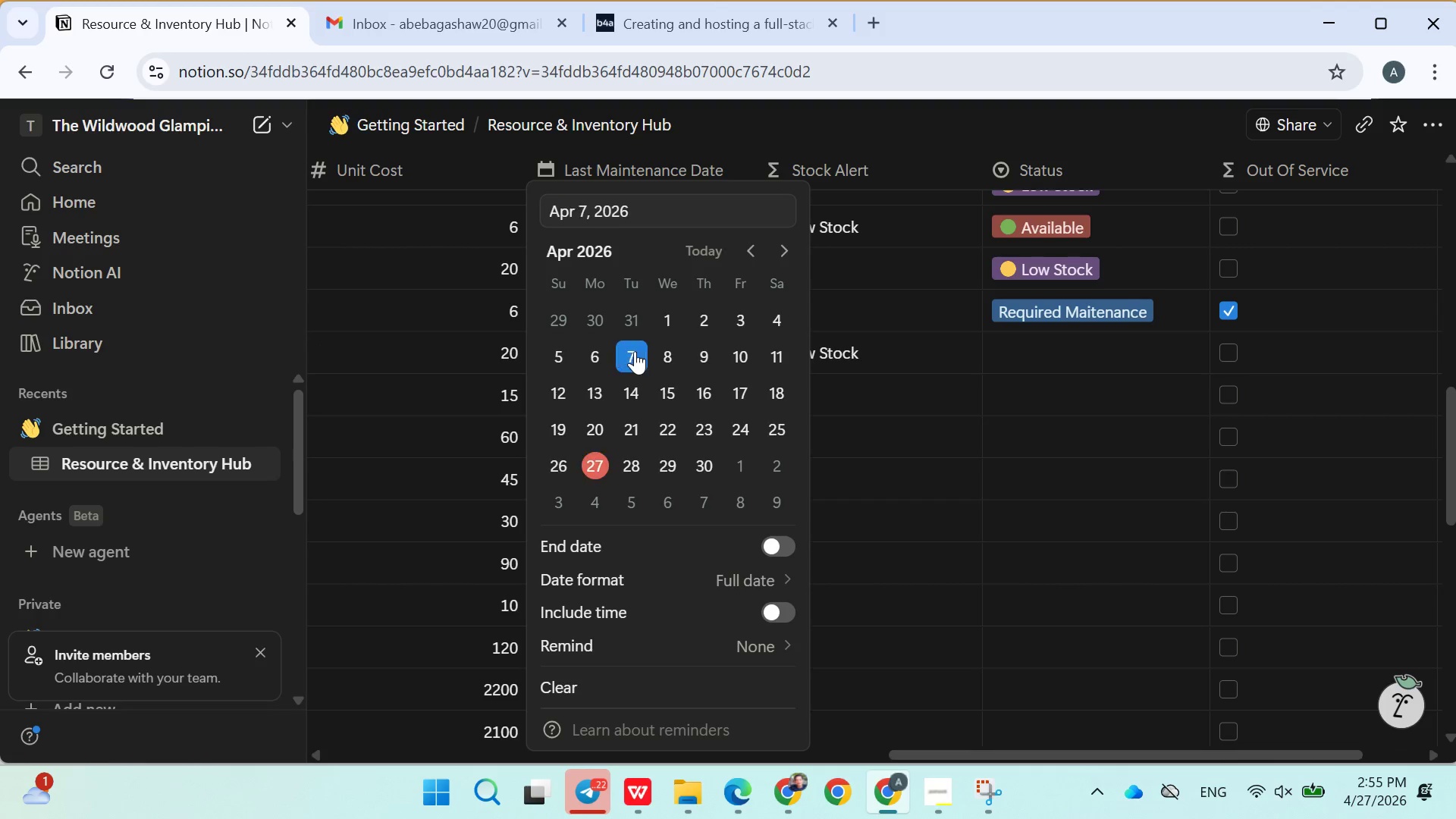 
double_click([441, 457])
 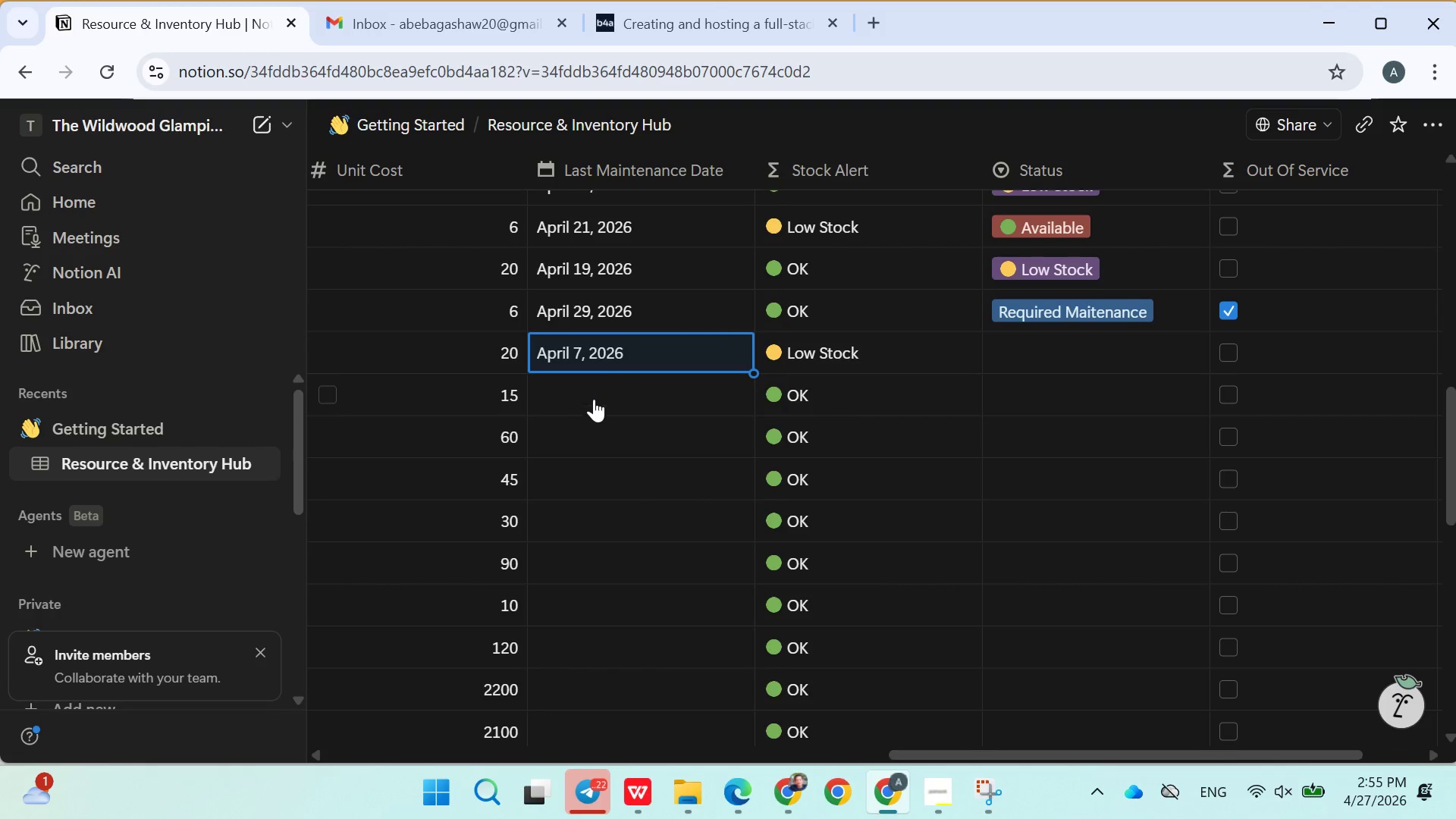 
left_click([595, 395])
 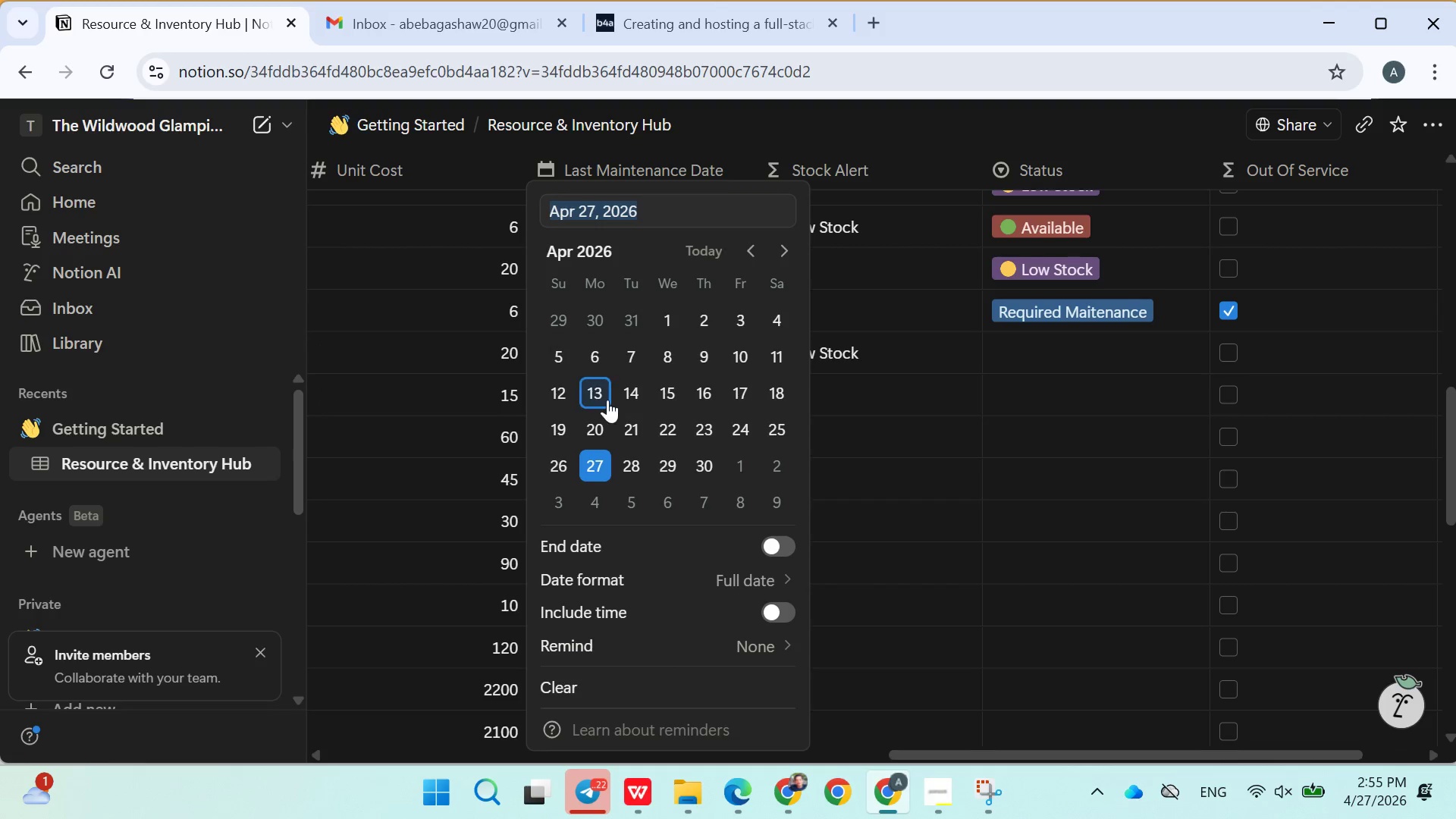 
left_click([604, 388])
 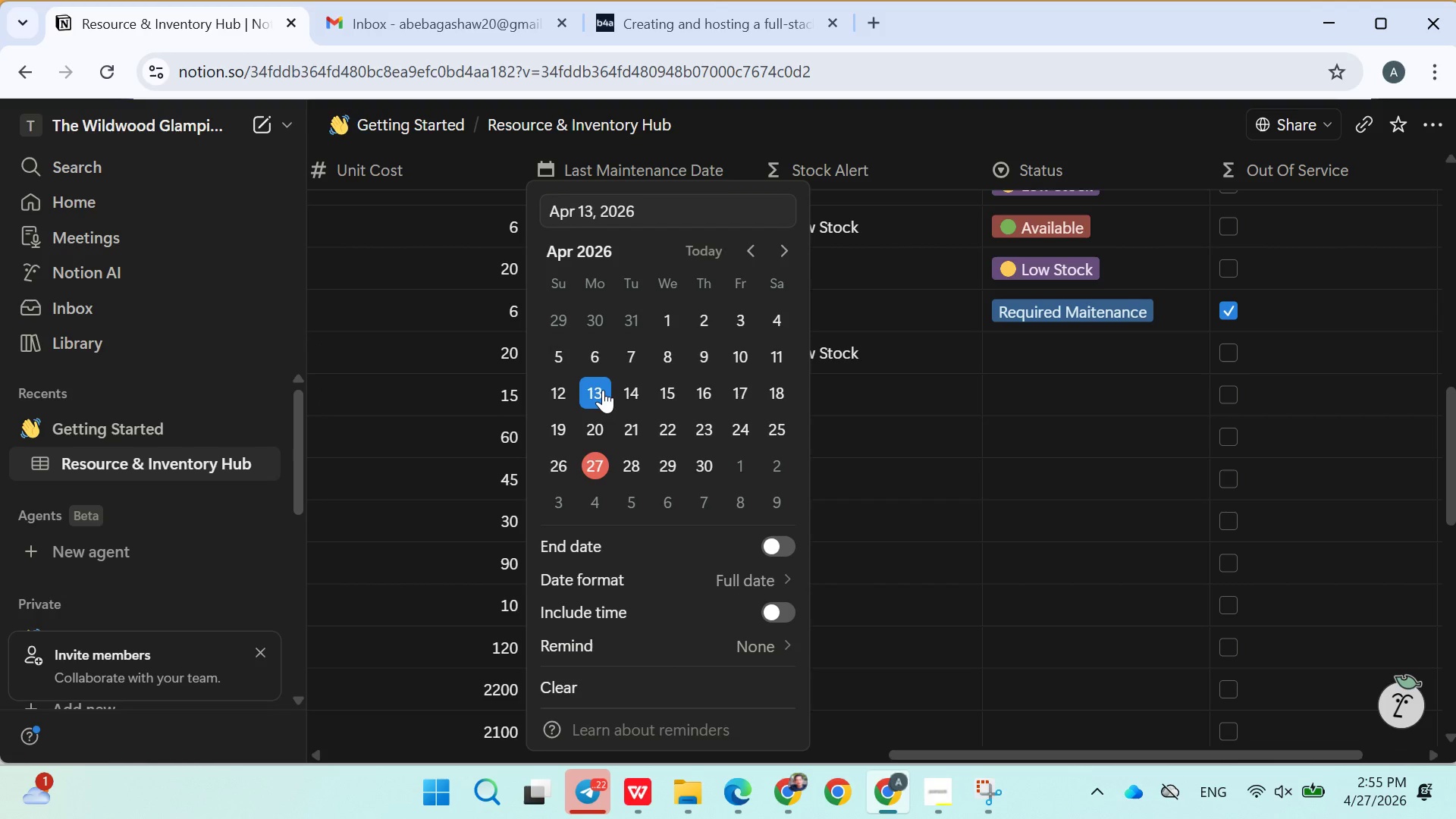 
left_click([498, 422])
 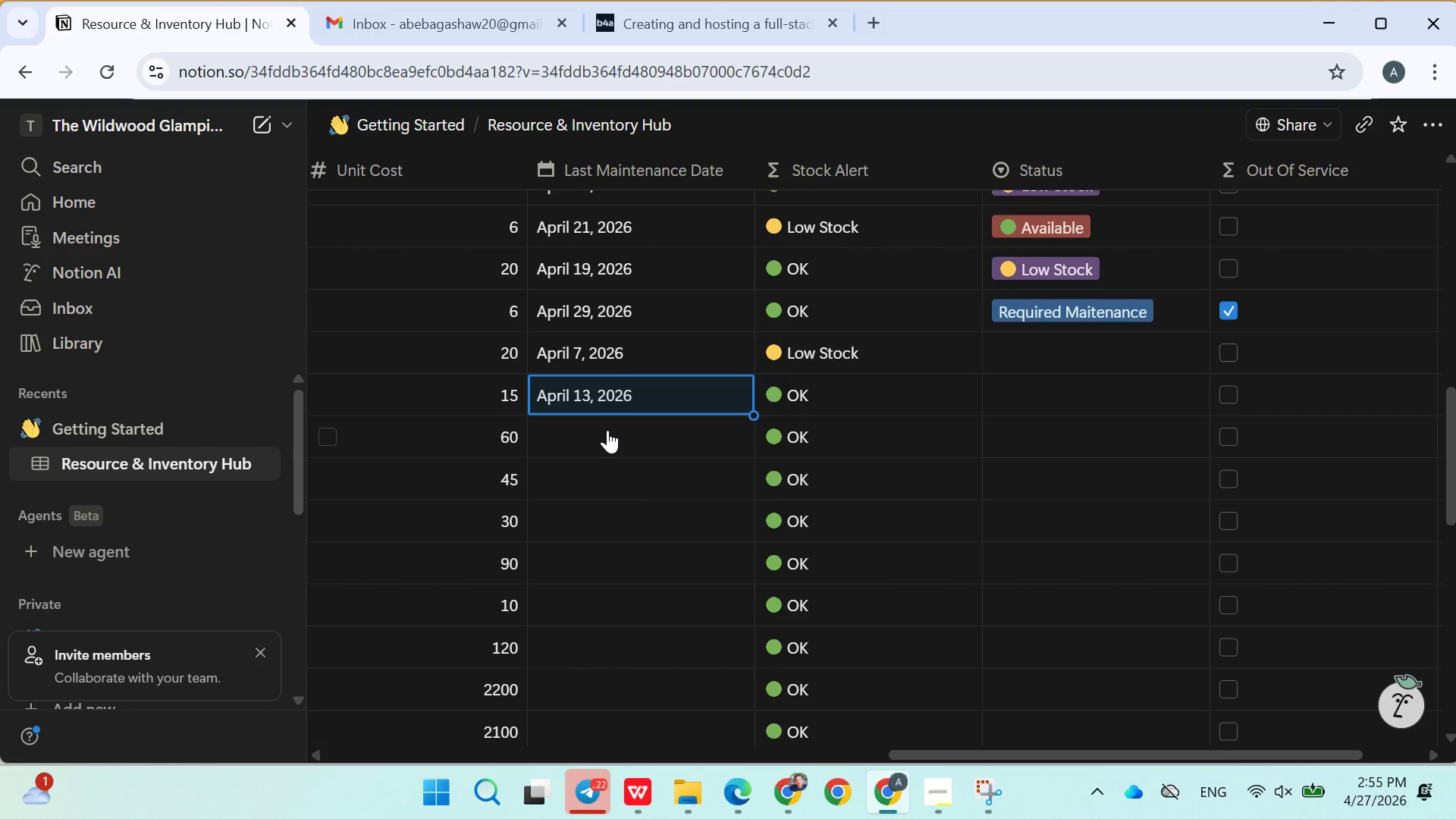 
left_click([607, 430])
 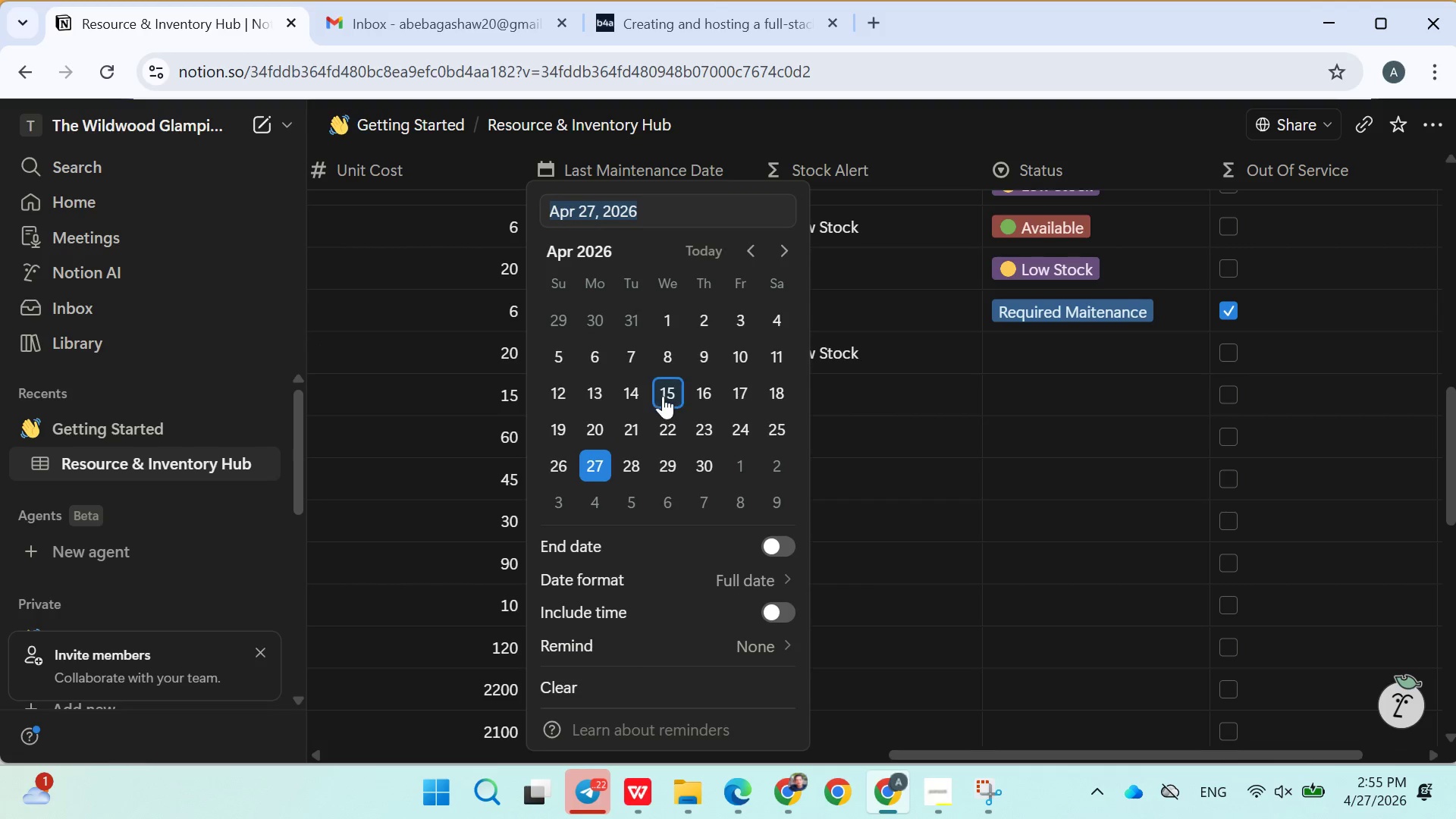 
left_click([643, 391])
 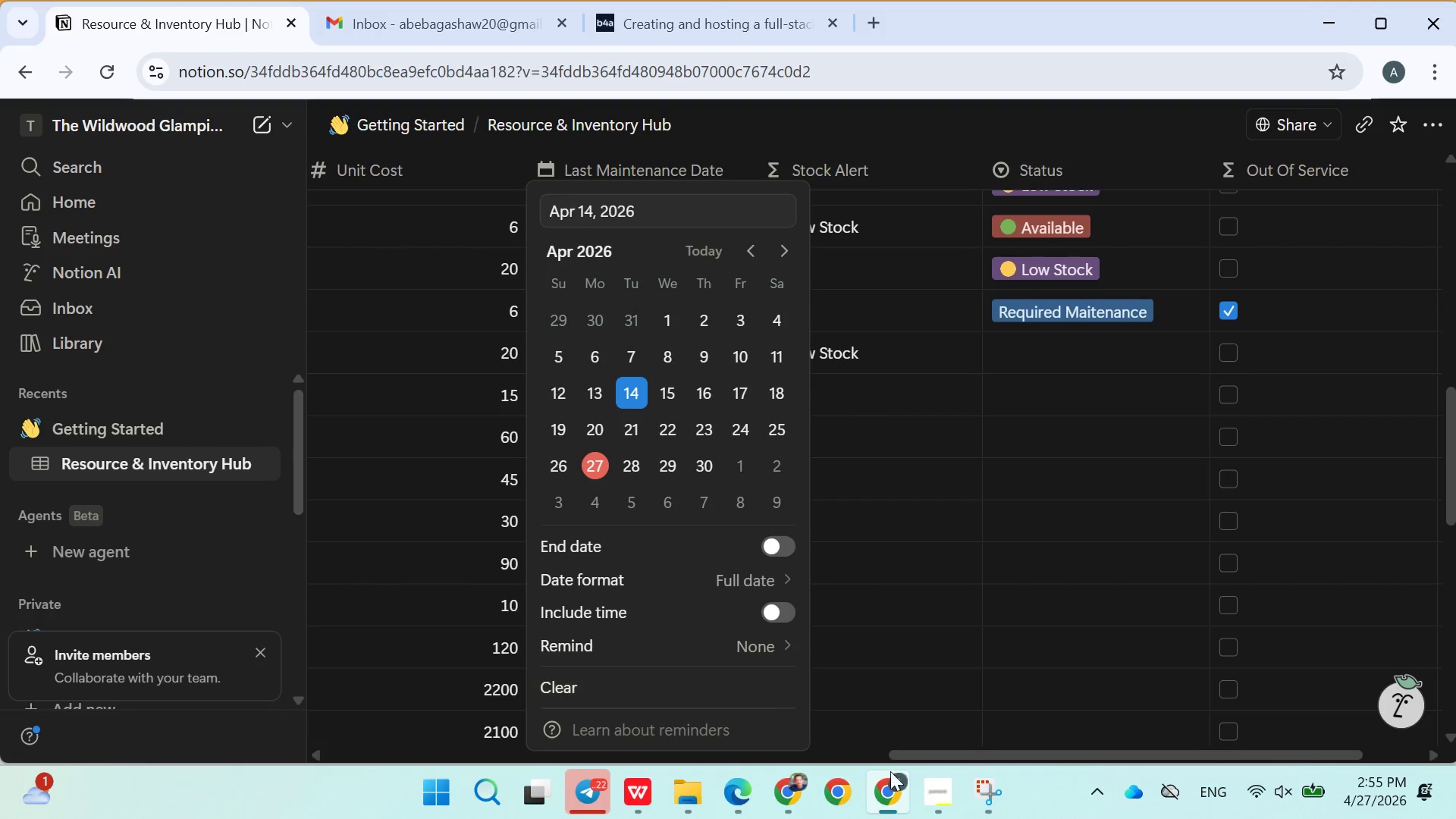 
left_click([930, 802])